 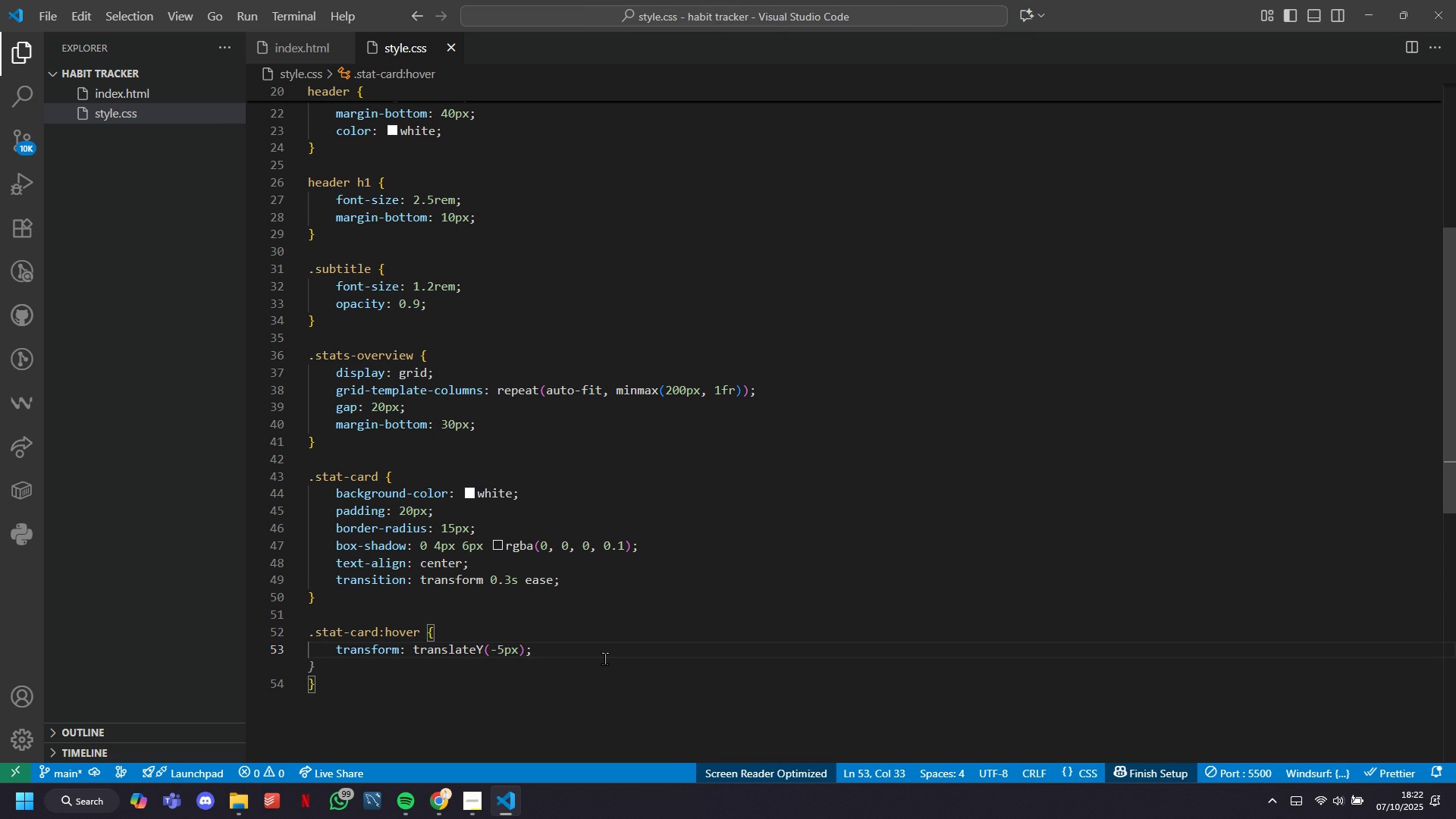 
left_click([445, 799])
 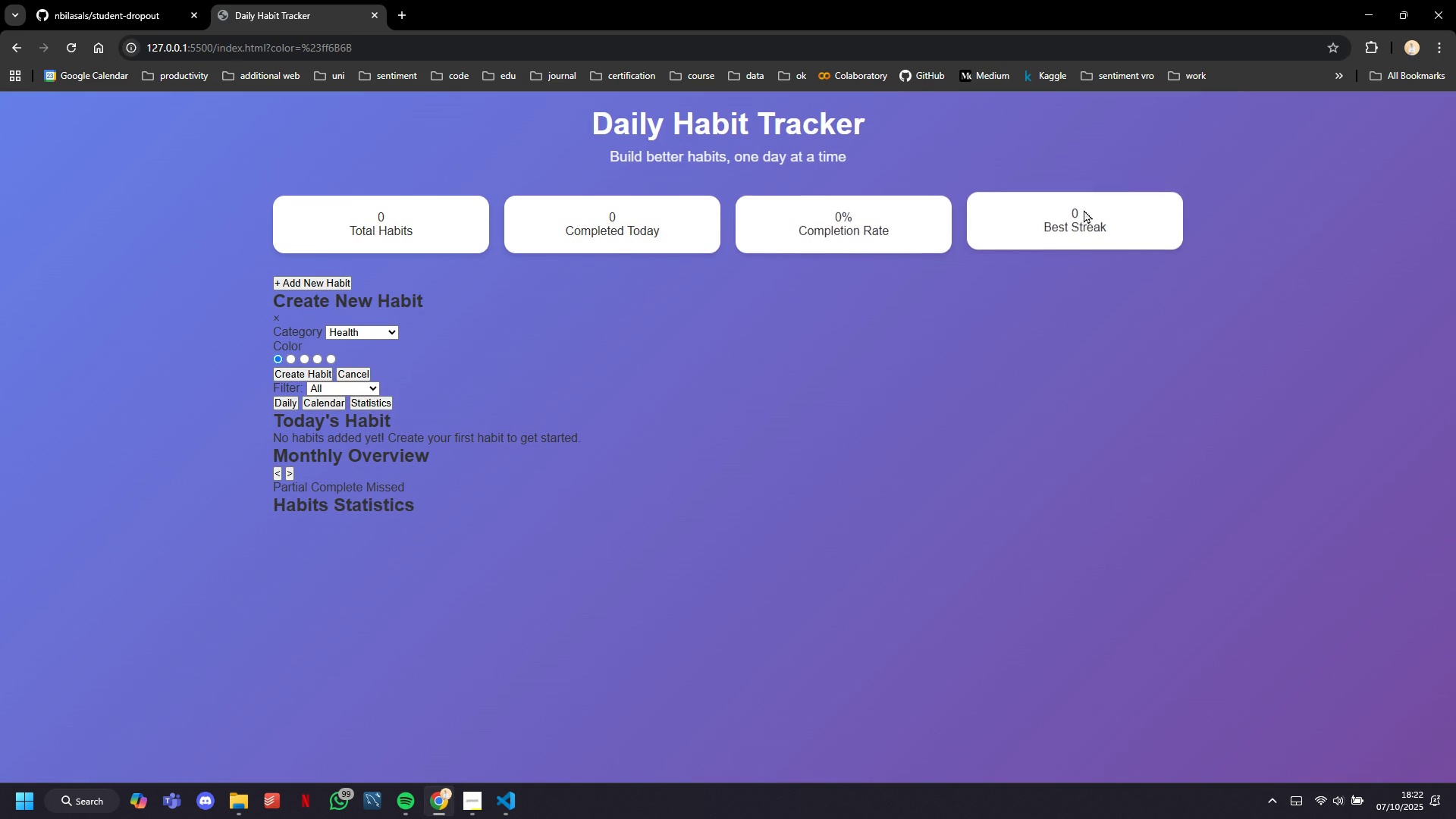 
left_click([1368, 14])
 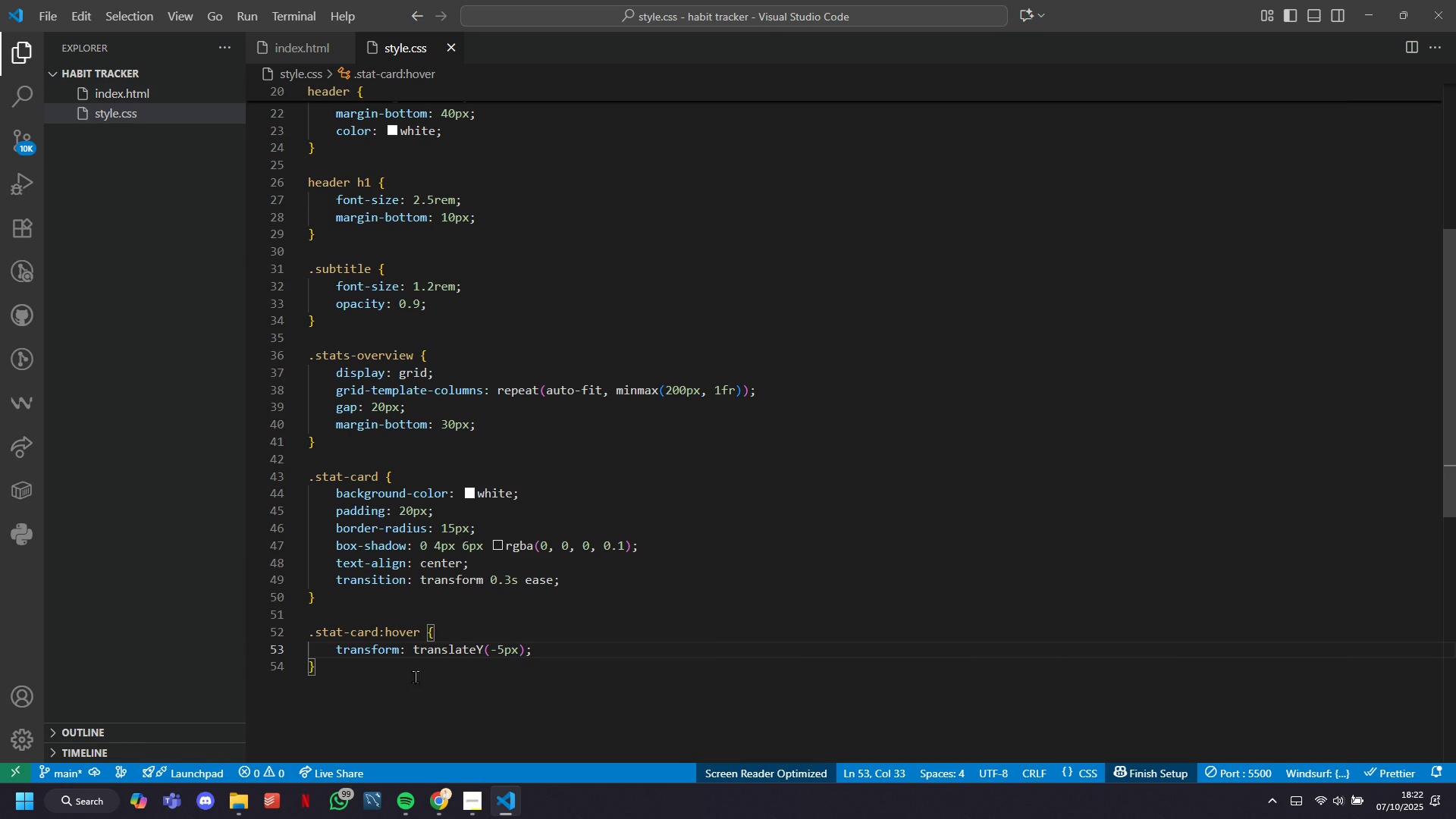 
left_click([412, 670])
 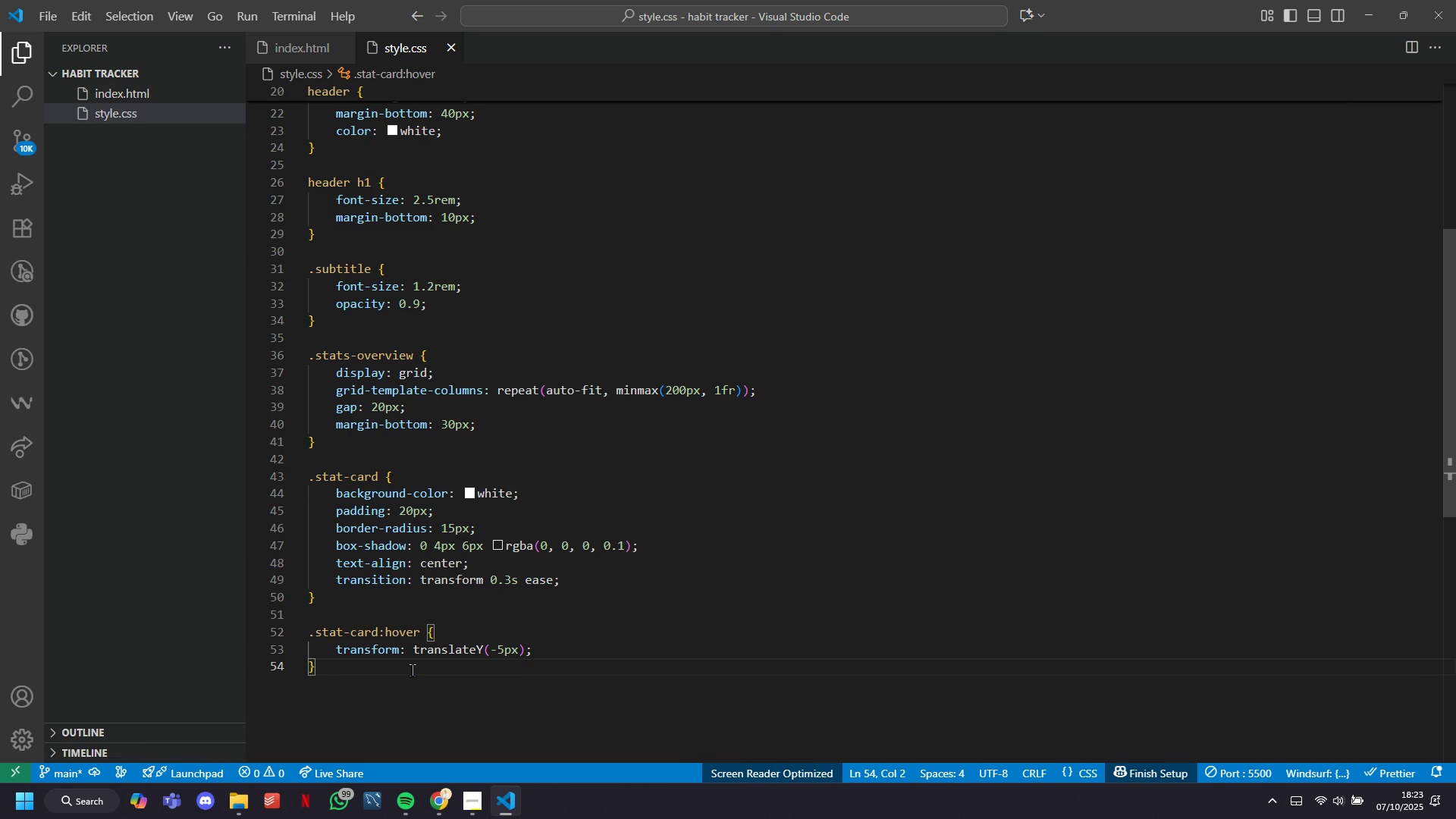 
key(Enter)
 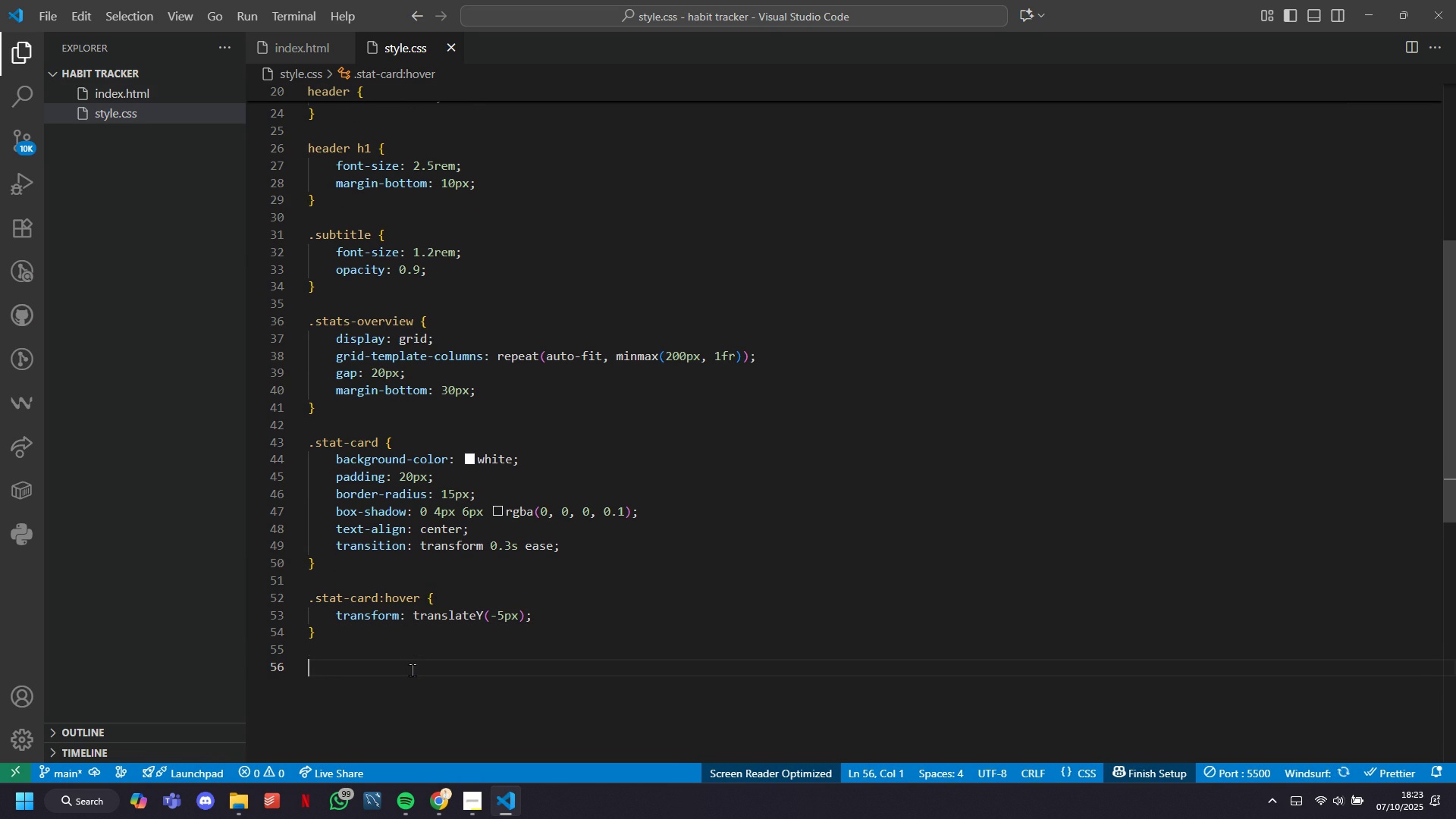 
key(Enter)
 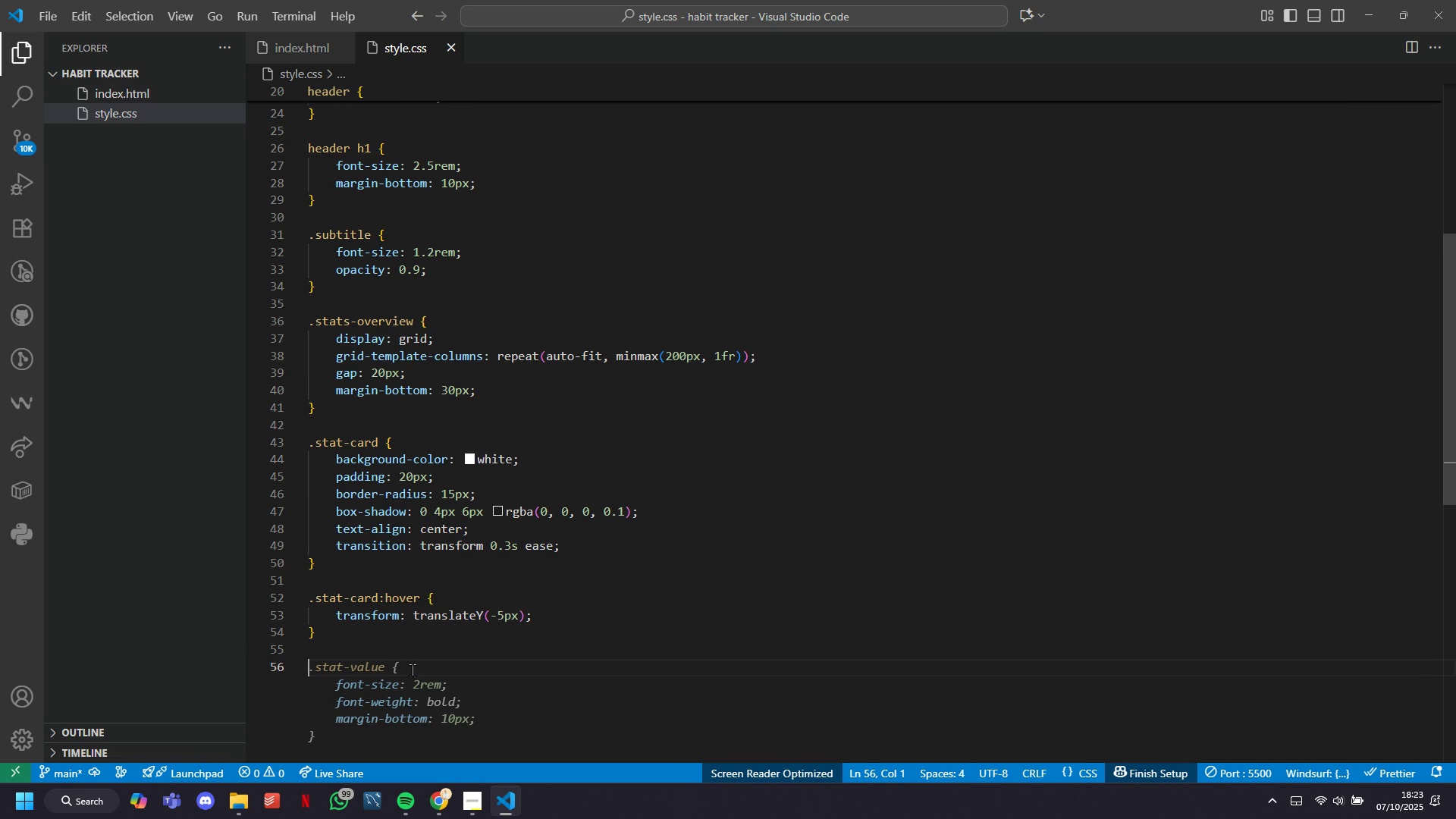 
key(Tab)
 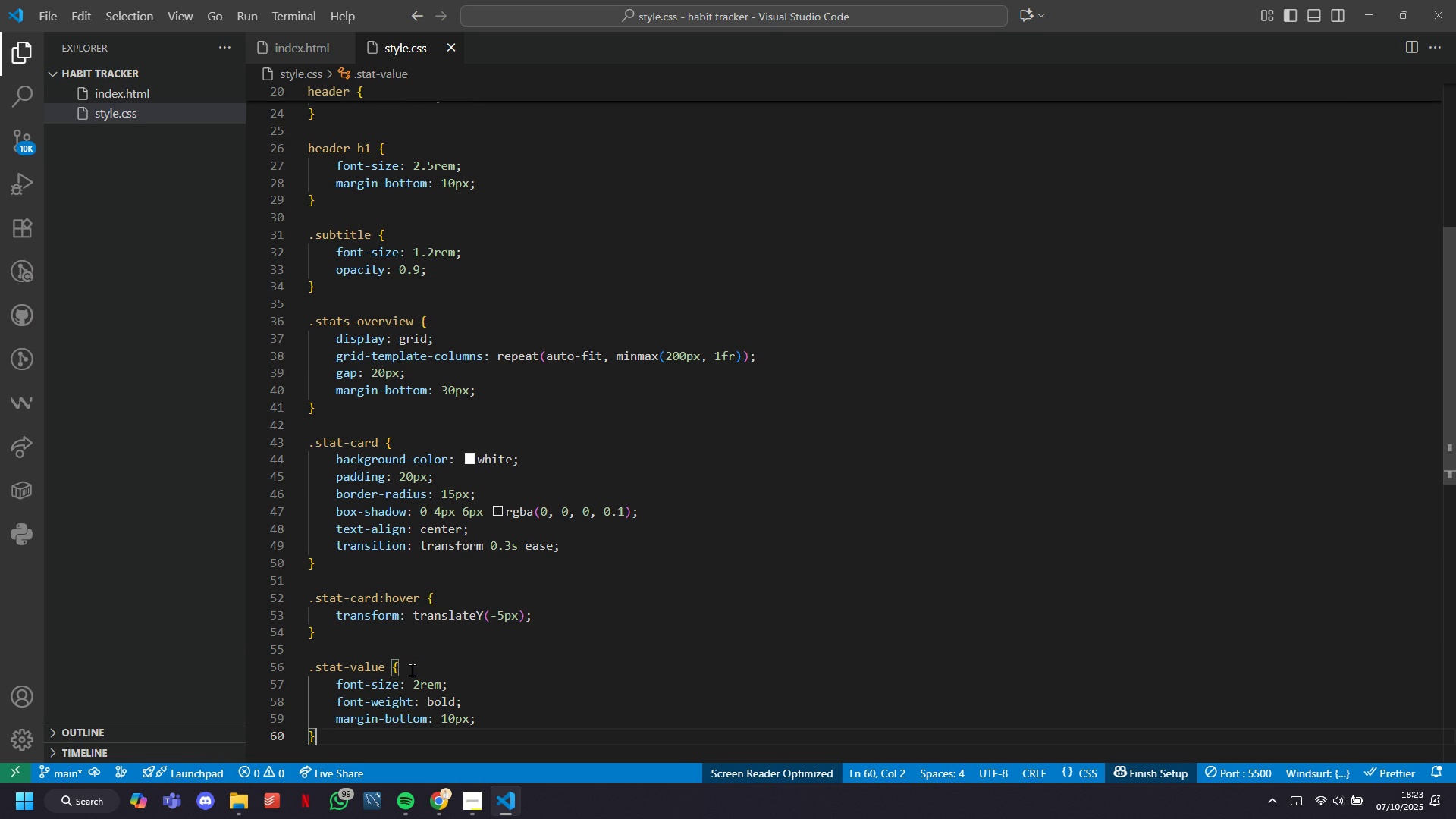 
key(ArrowUp)
 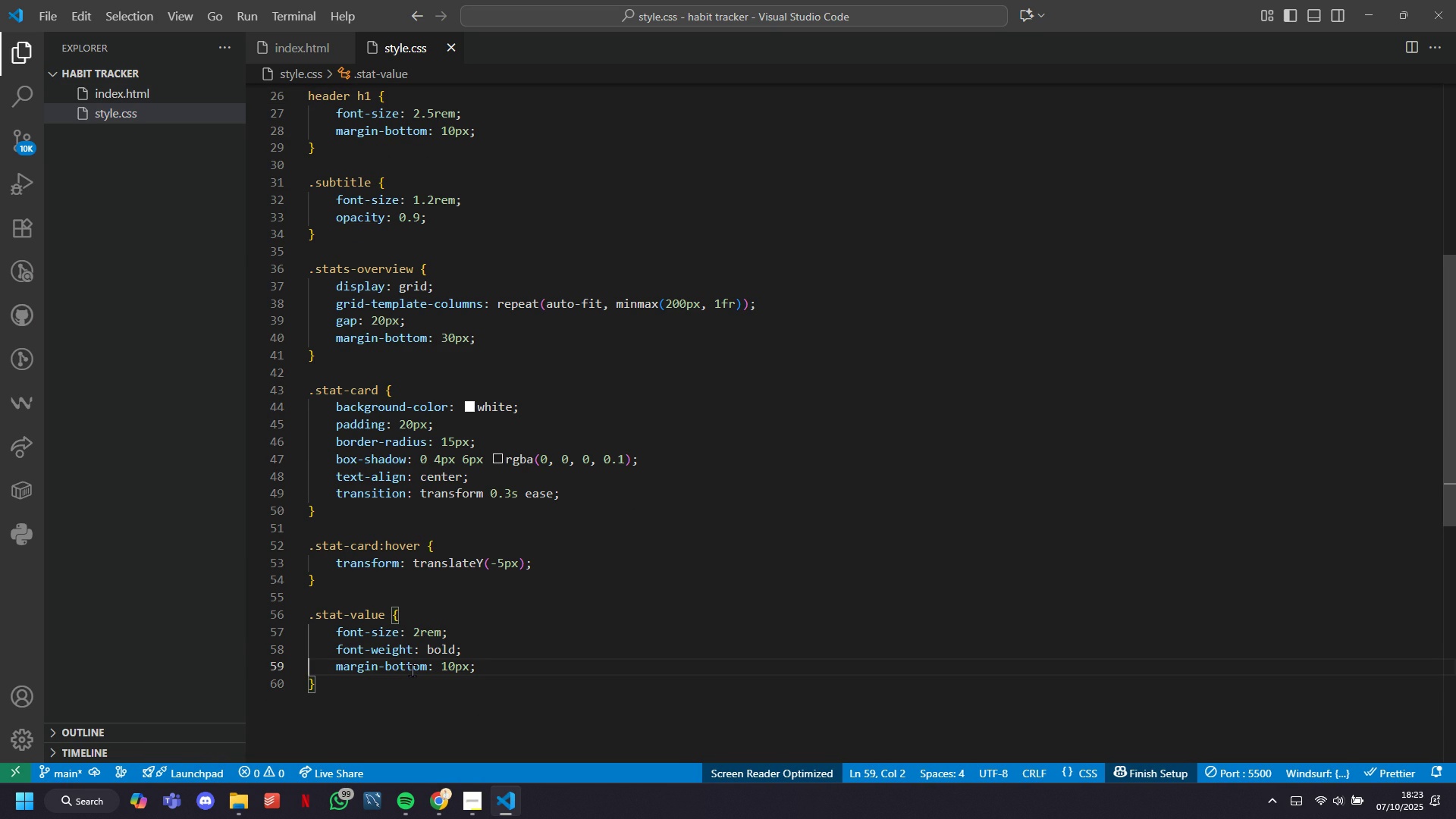 
key(ArrowLeft)
 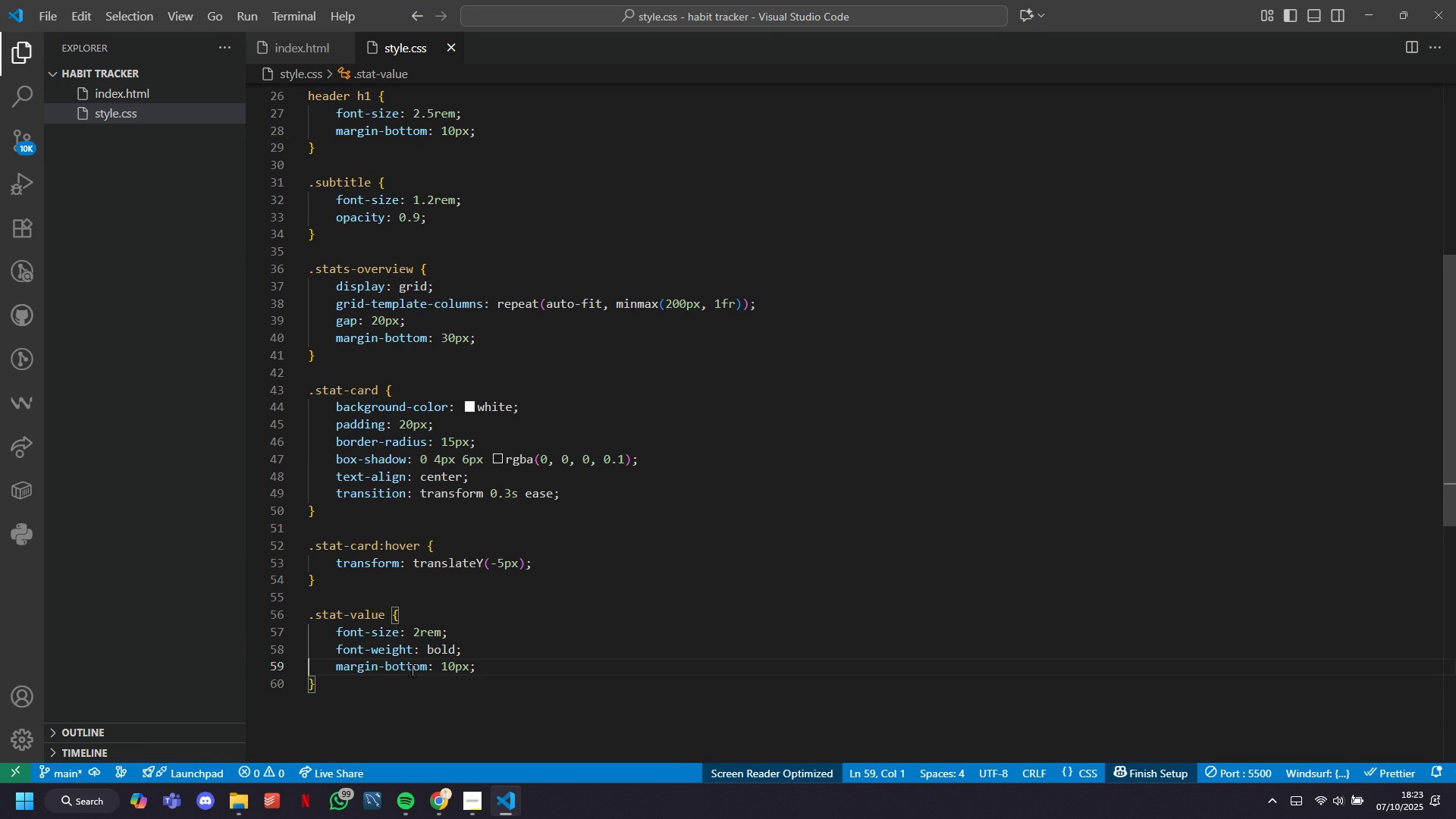 
key(ArrowLeft)
 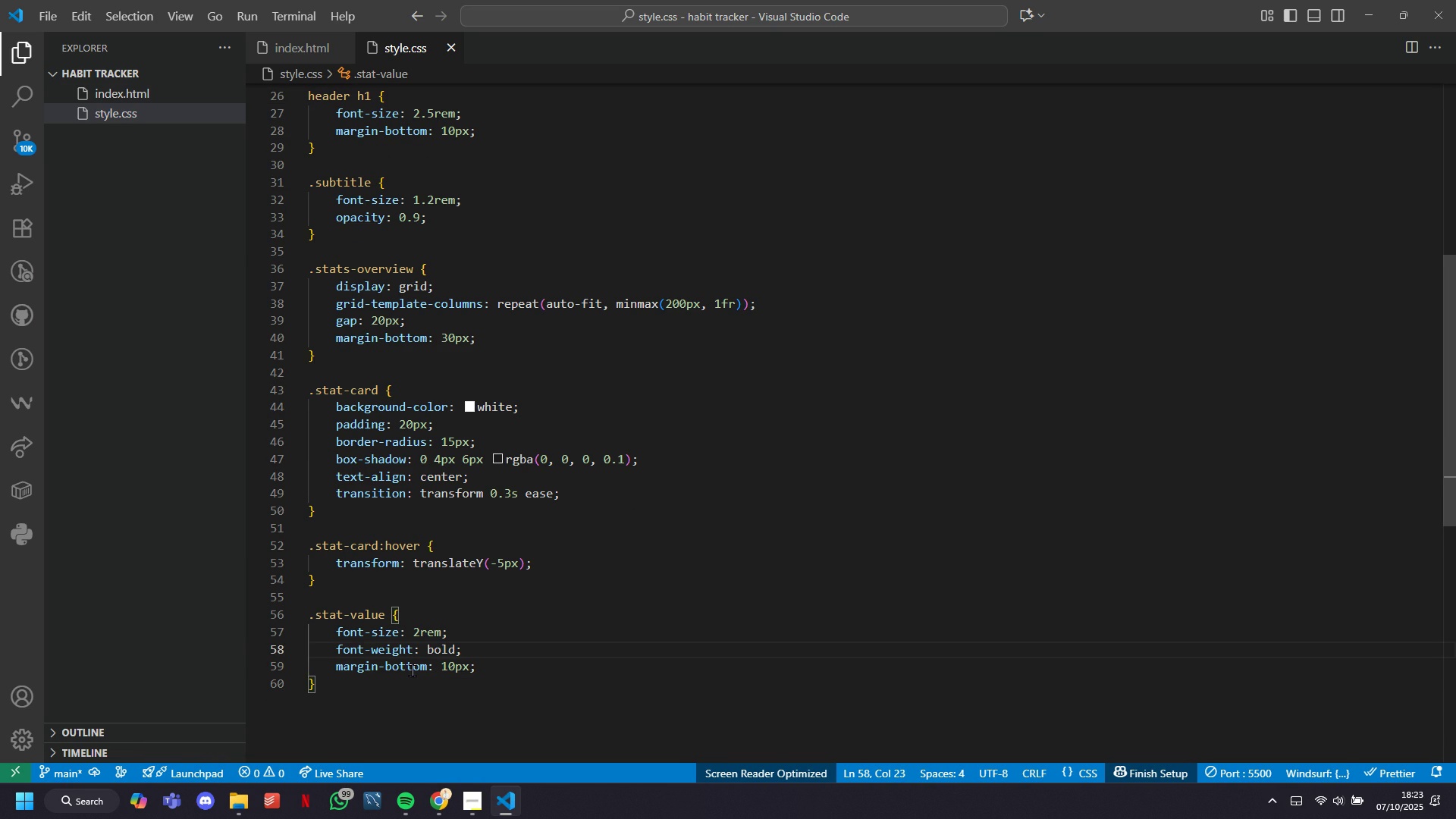 
key(ArrowDown)
 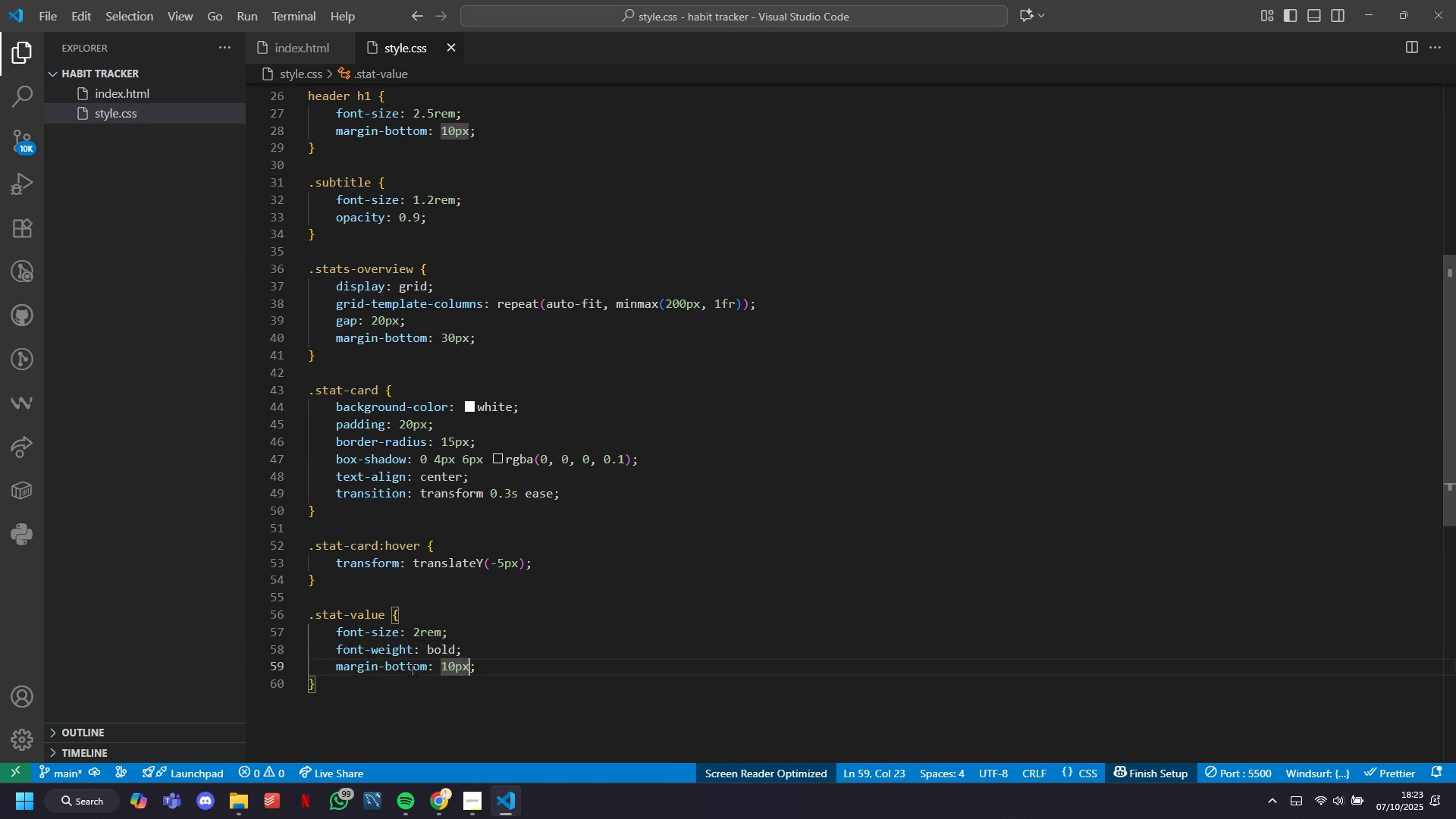 
key(ArrowRight)
 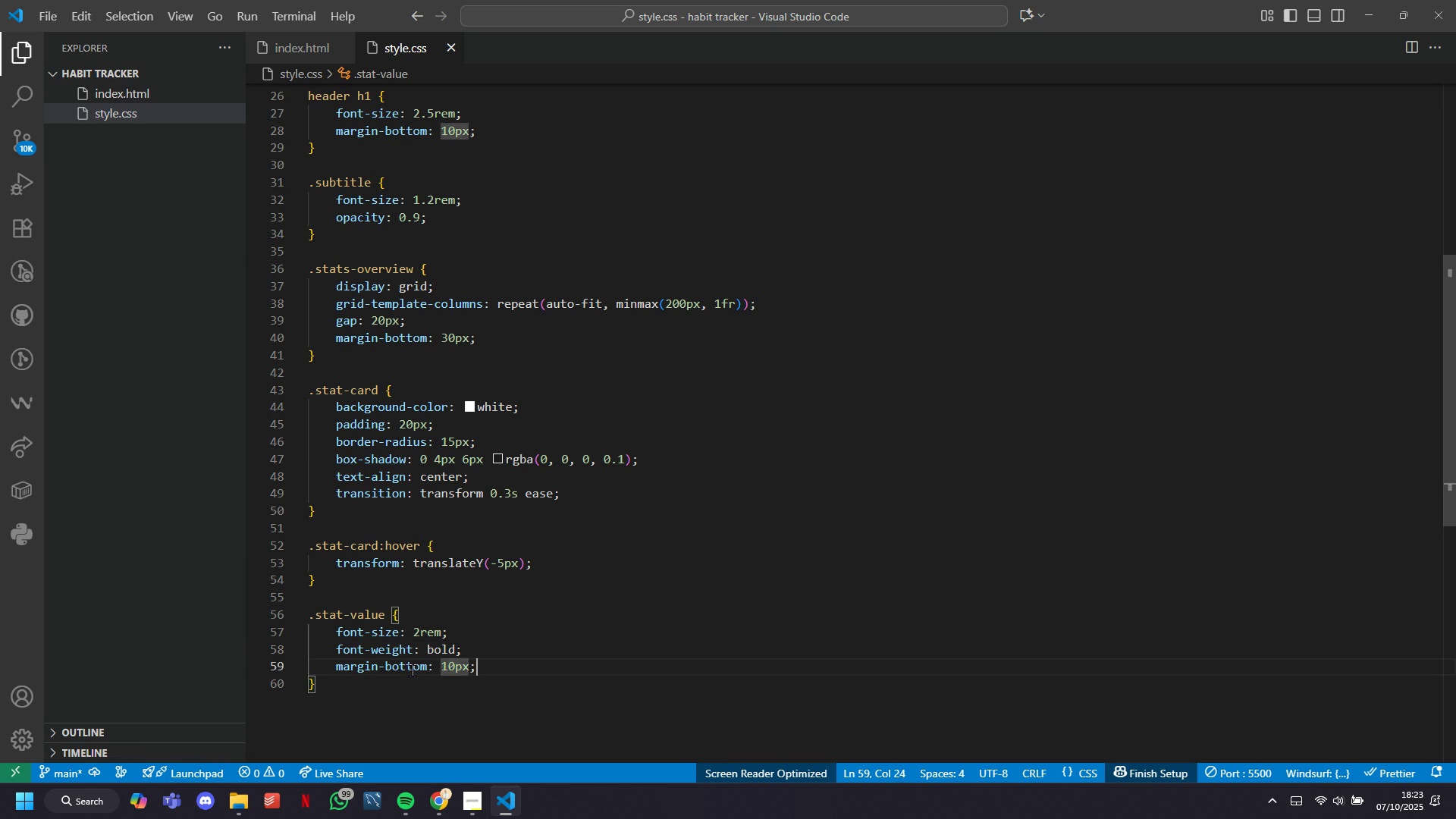 
key(ArrowRight)
 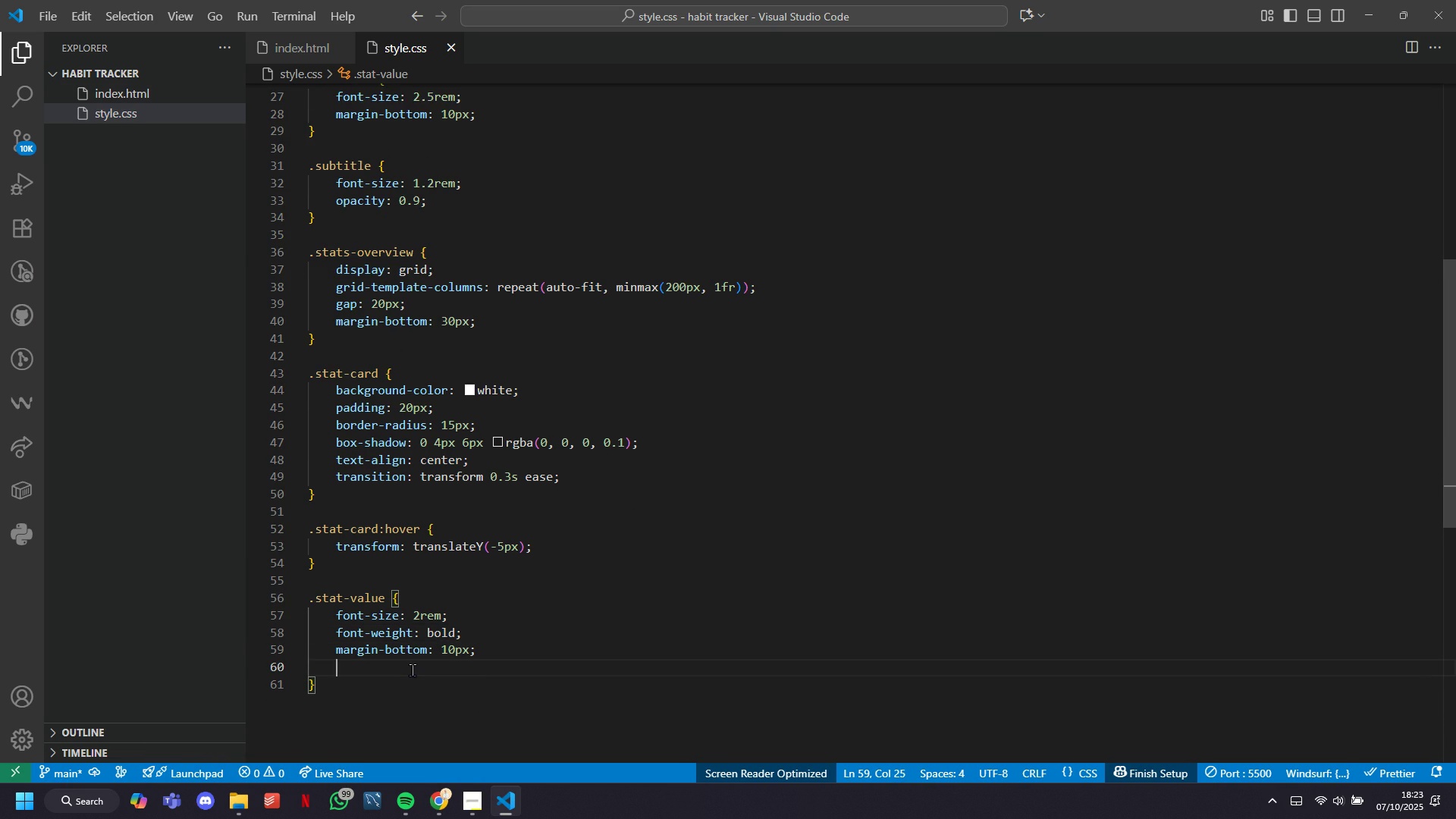 
key(Enter)
 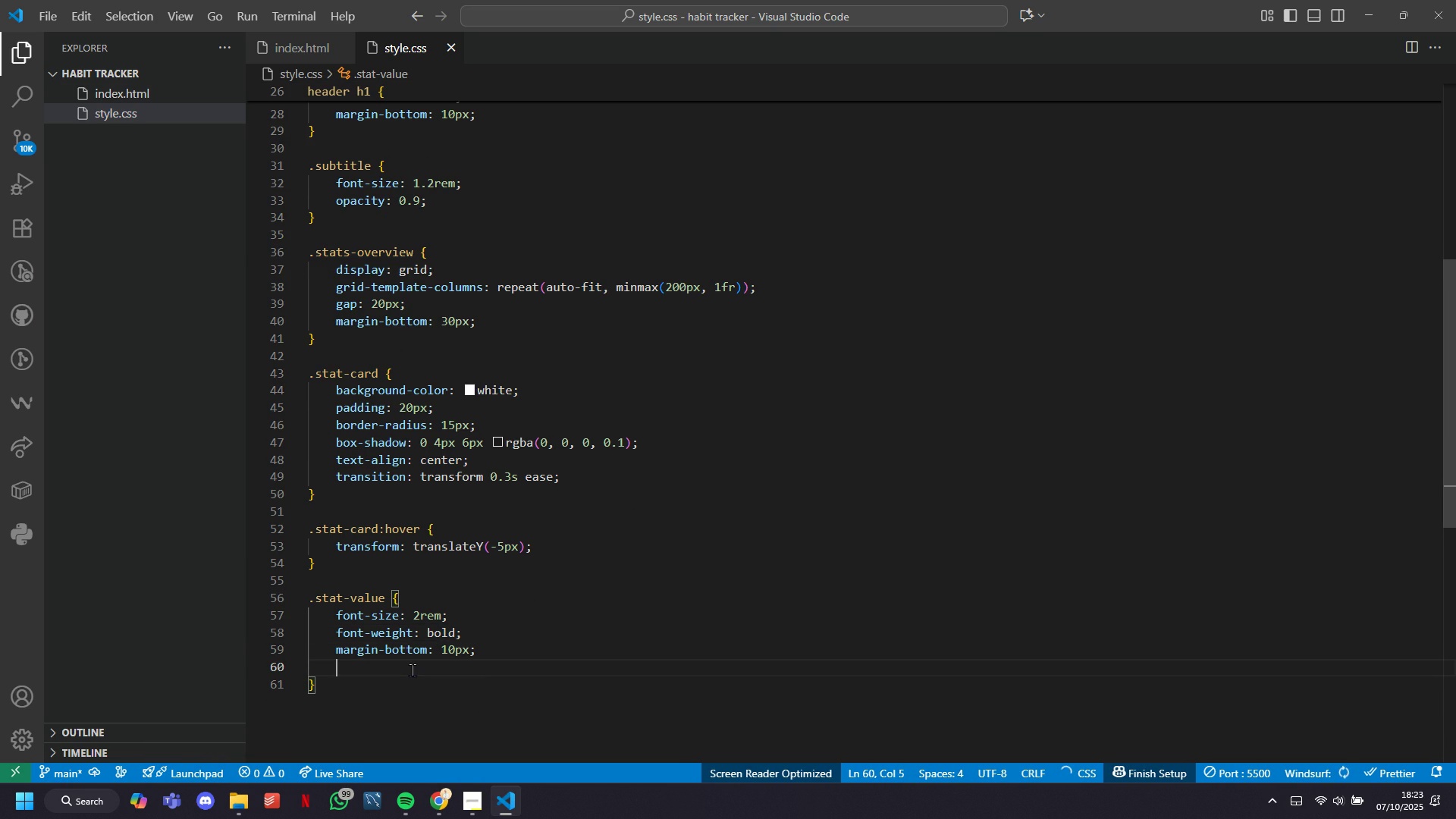 
type(cr: #^^7eea)